 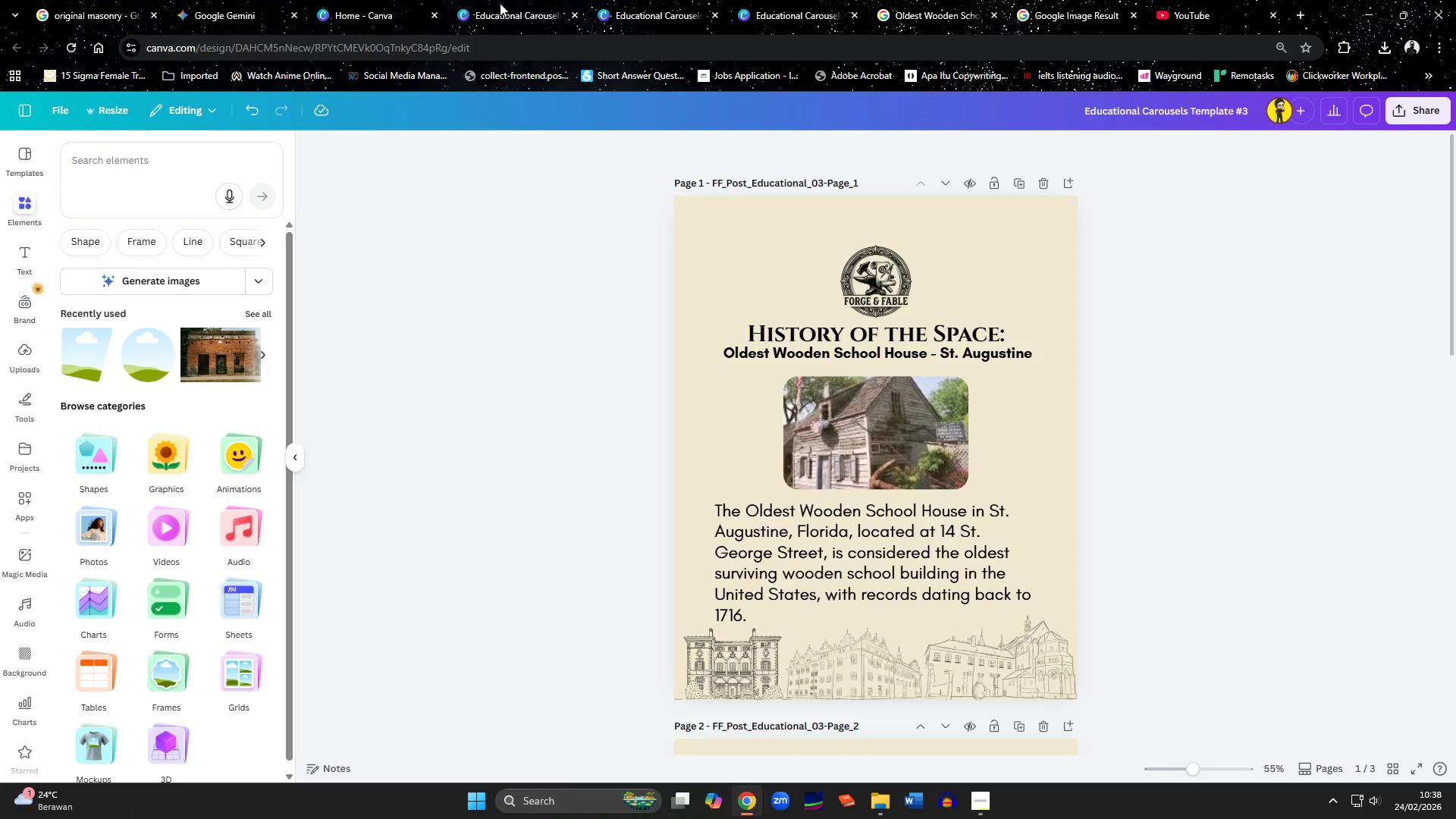 
left_click([636, 19])
 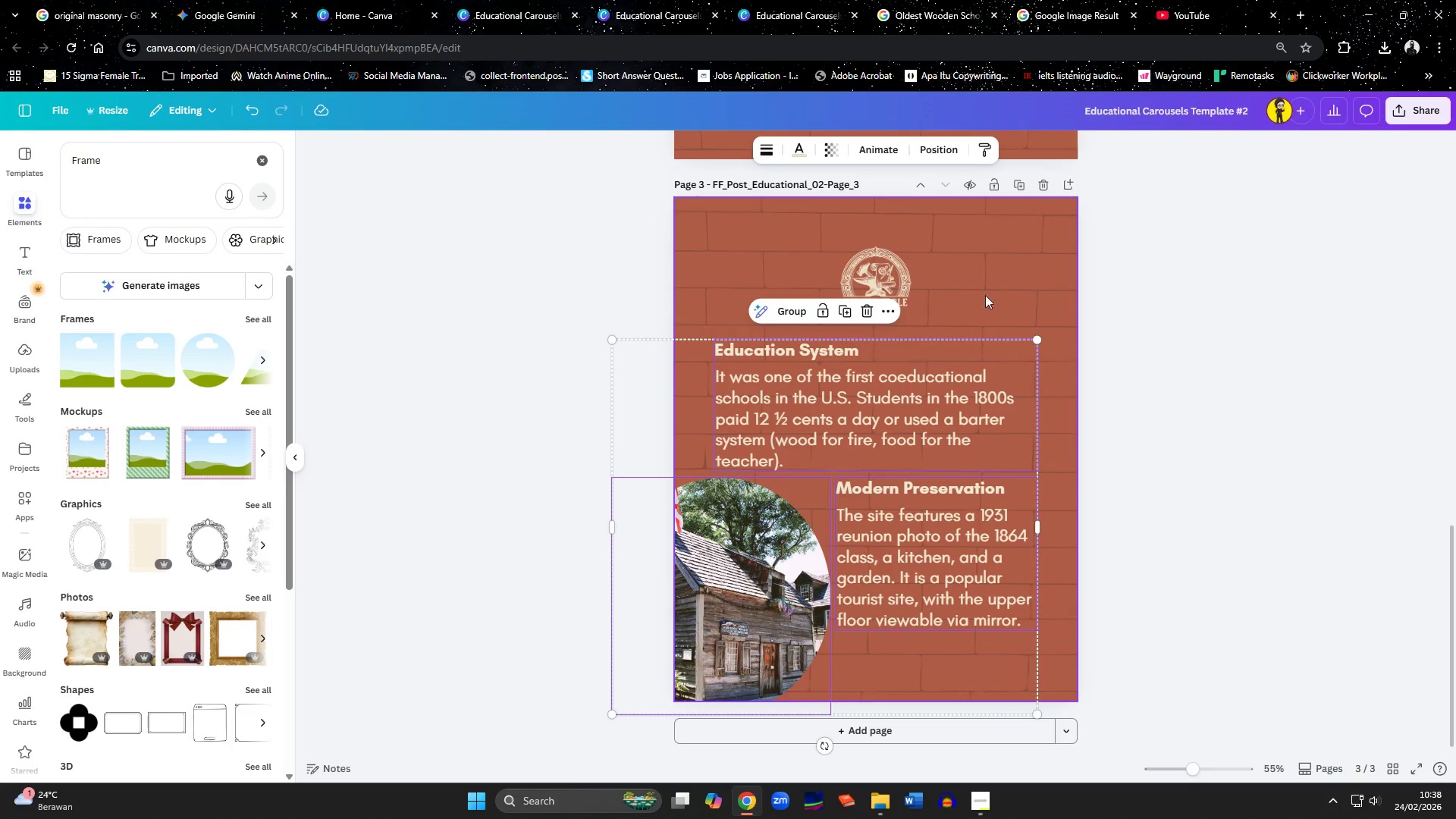 
left_click([1232, 318])
 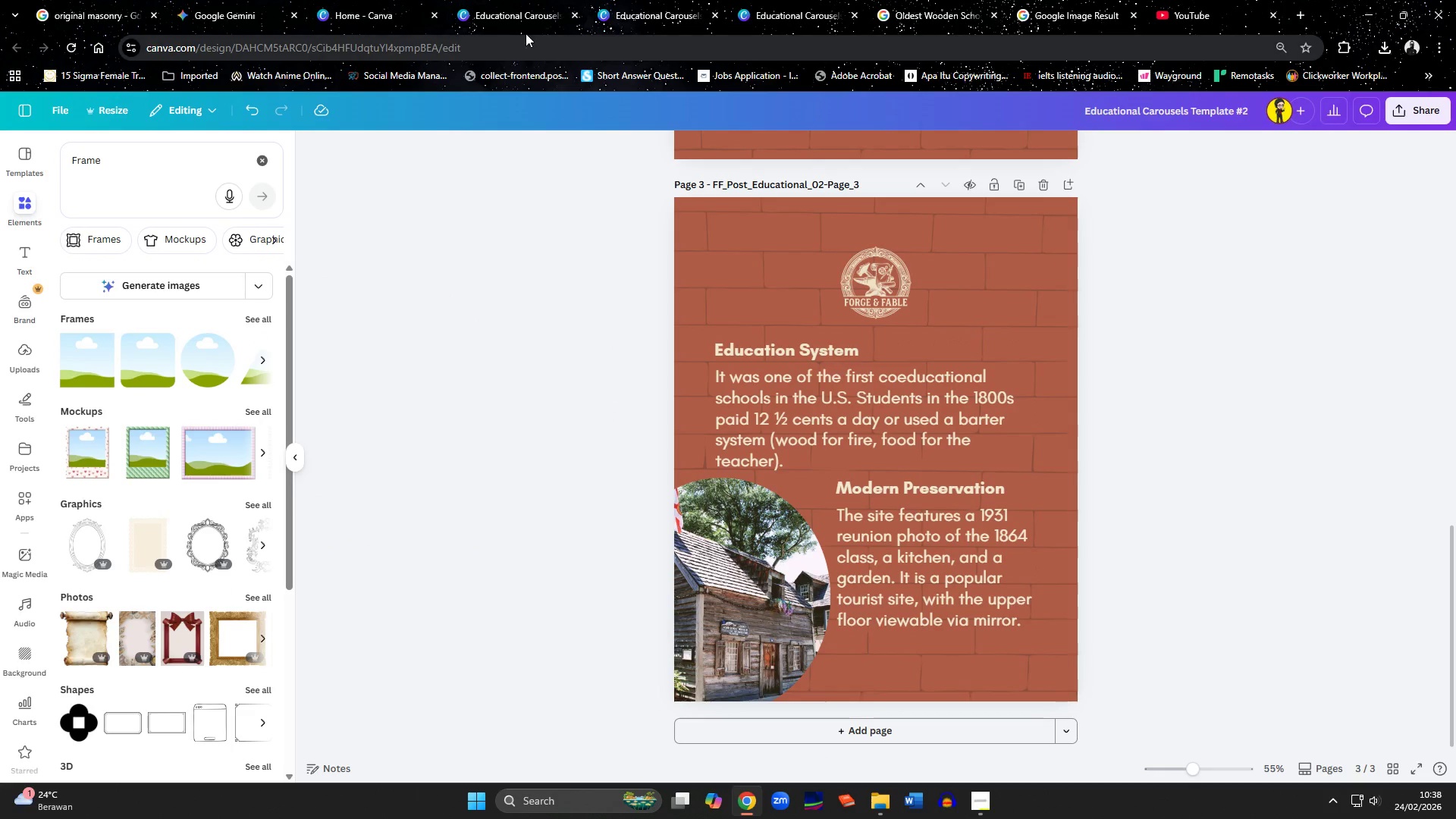 
left_click([520, 14])
 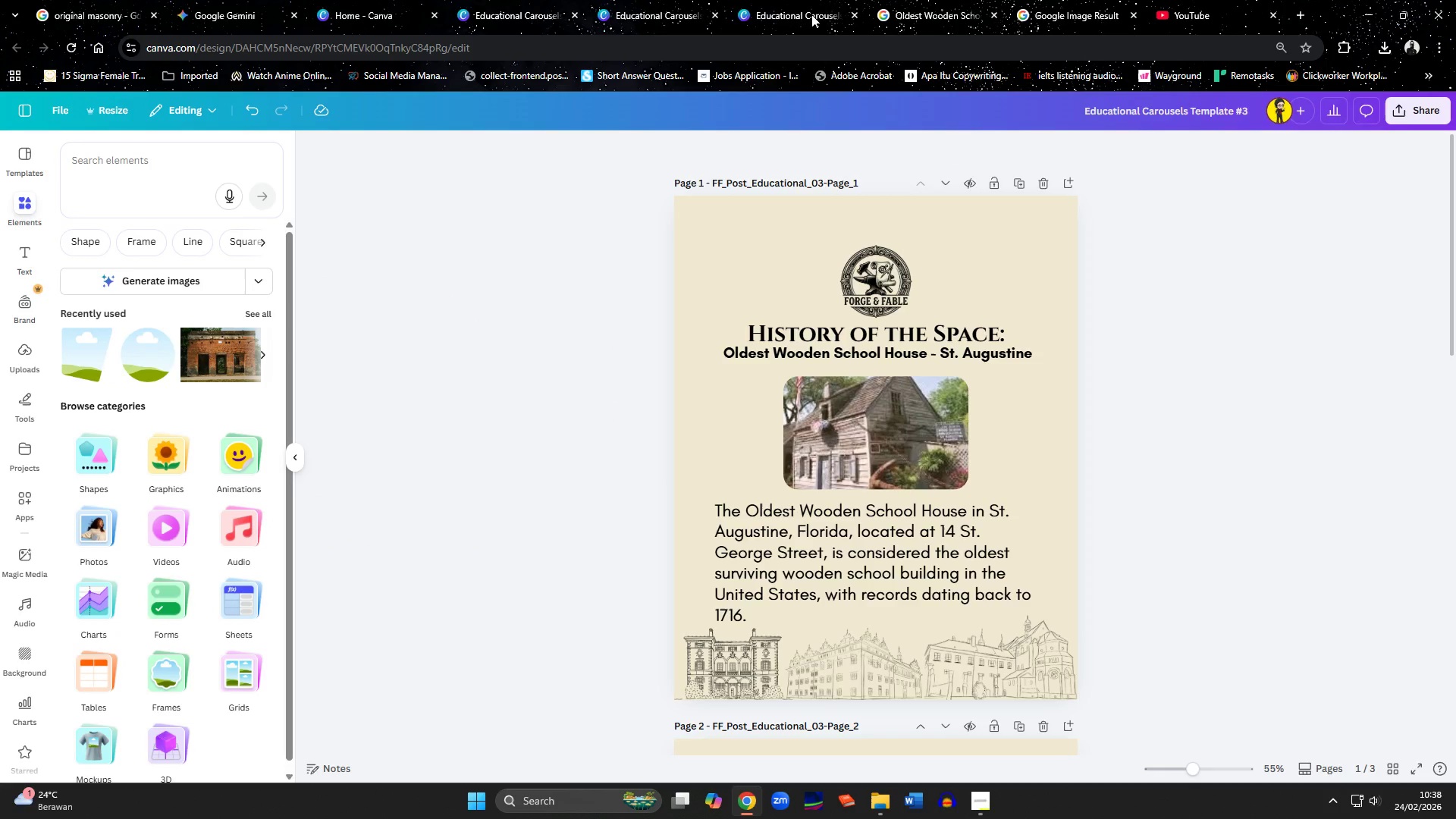 
left_click([827, 17])
 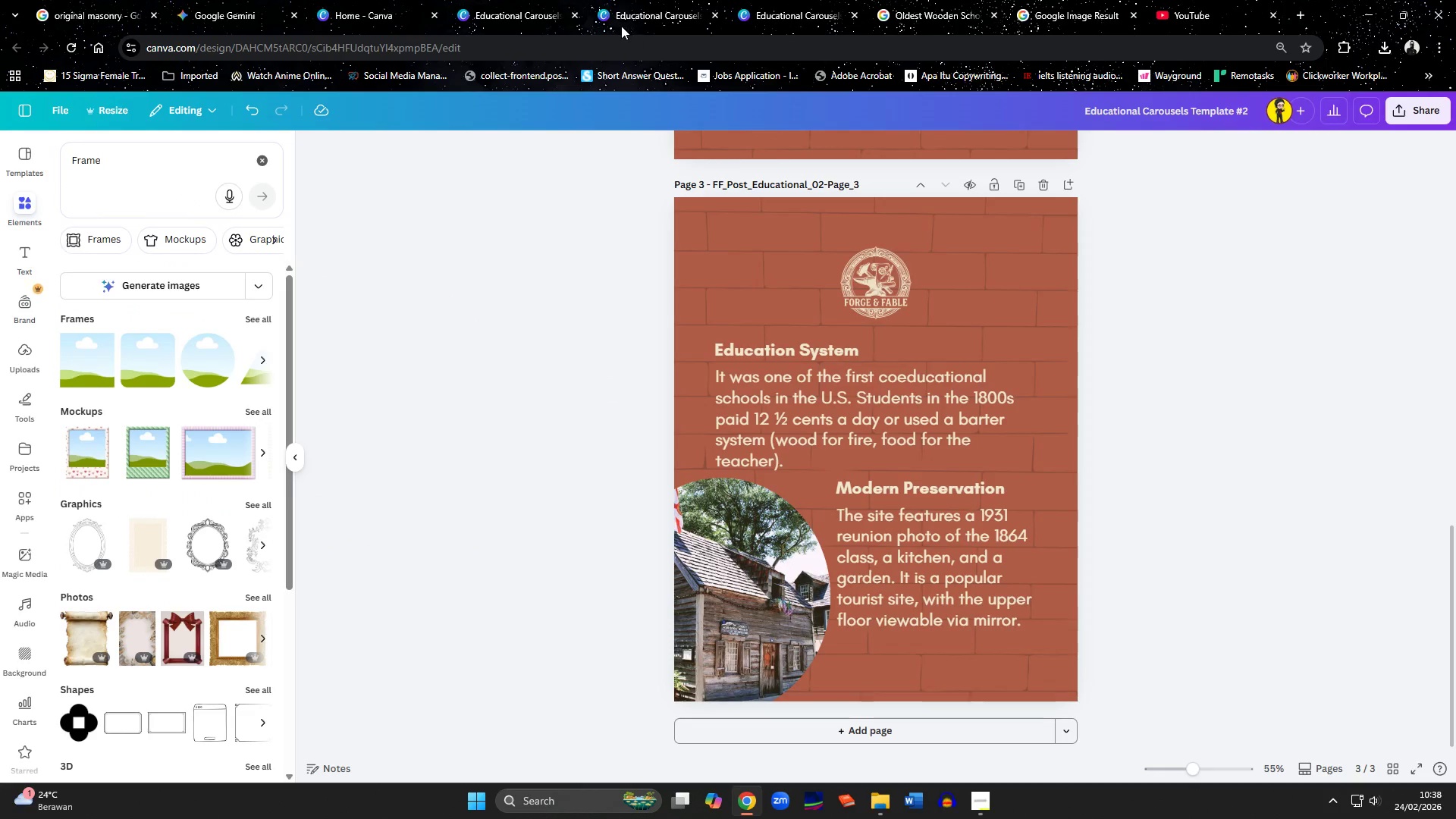 
double_click([534, 18])
 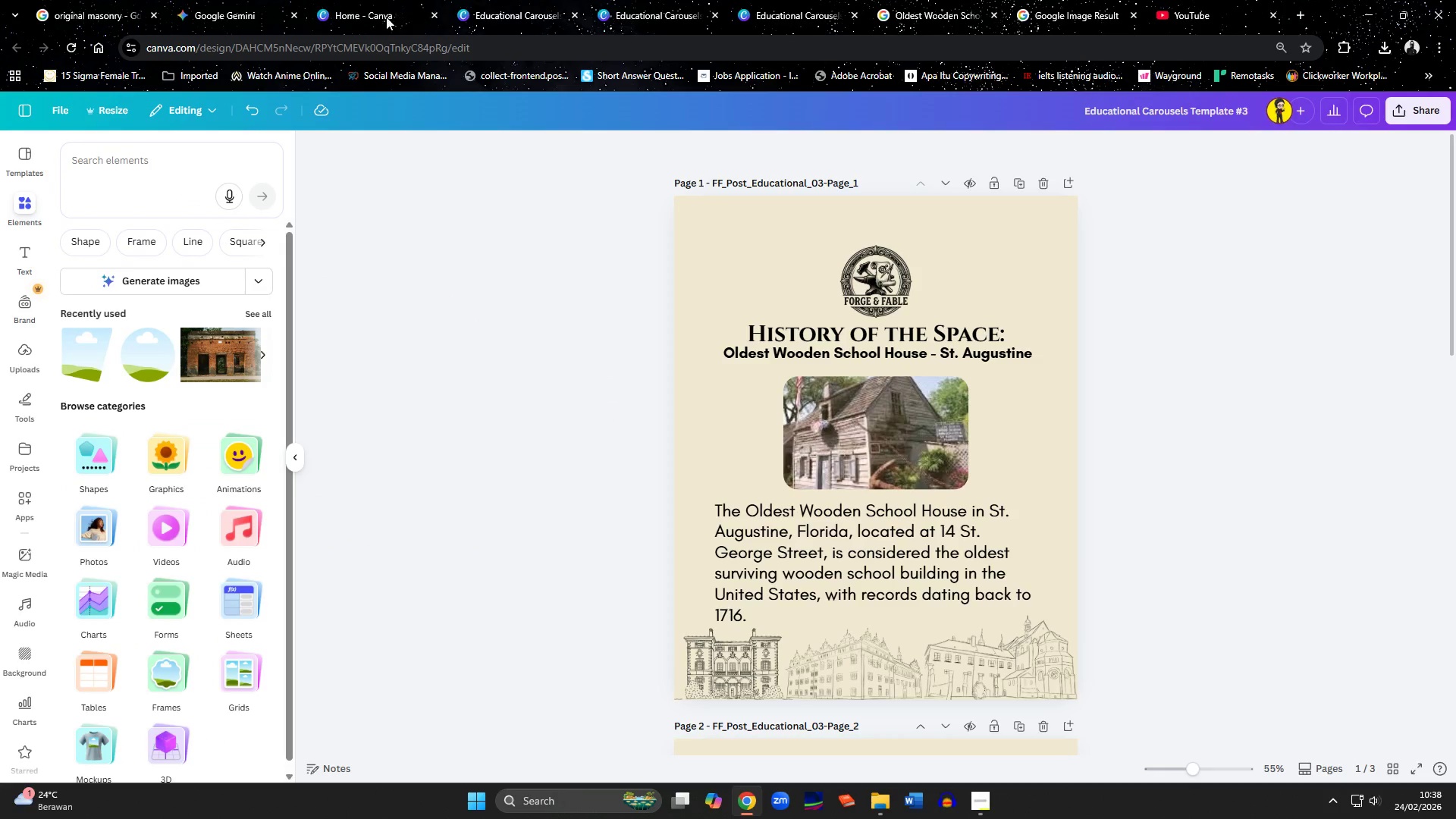 
left_click([382, 17])
 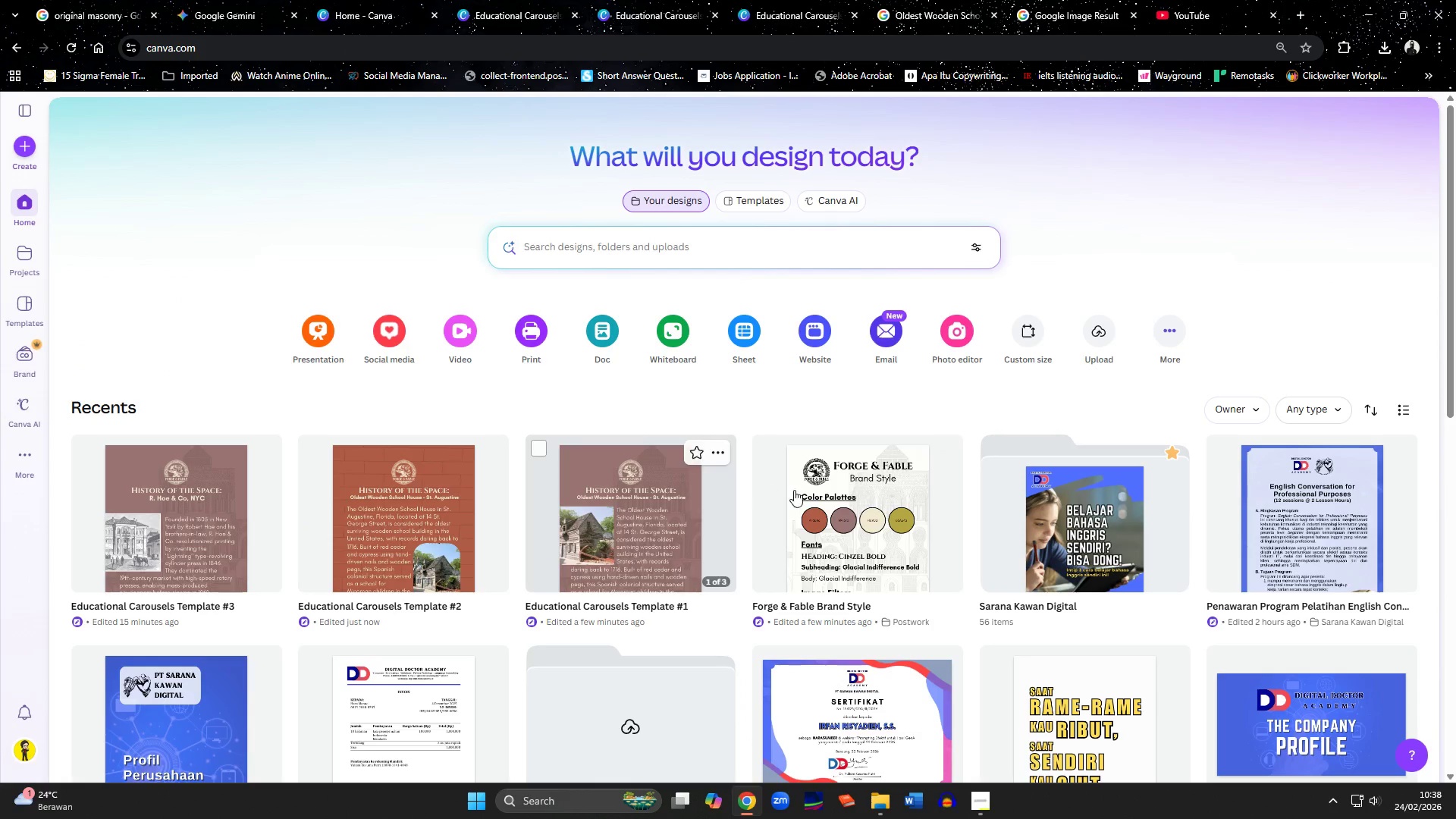 
left_click([869, 512])
 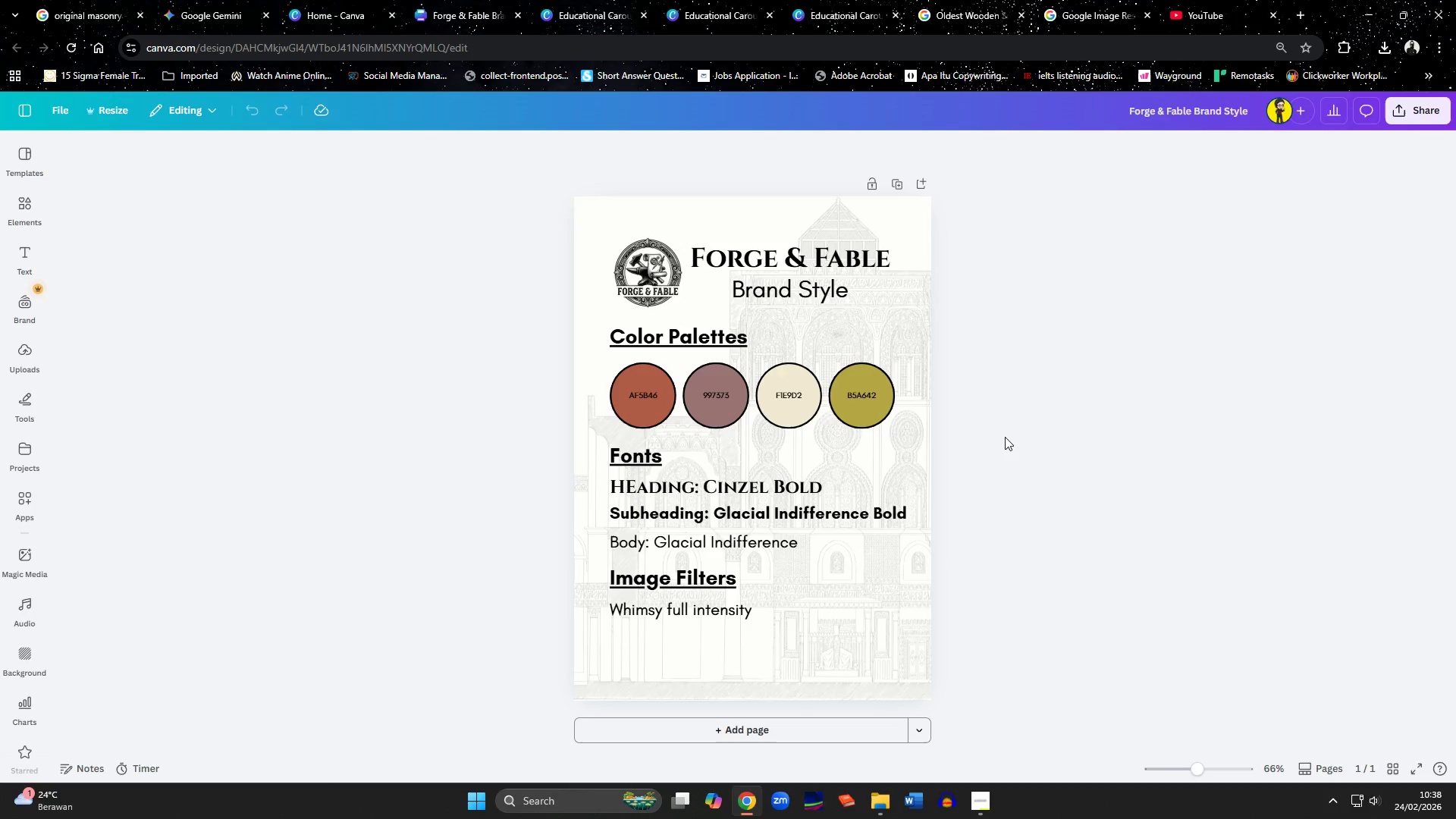 
wait(7.08)
 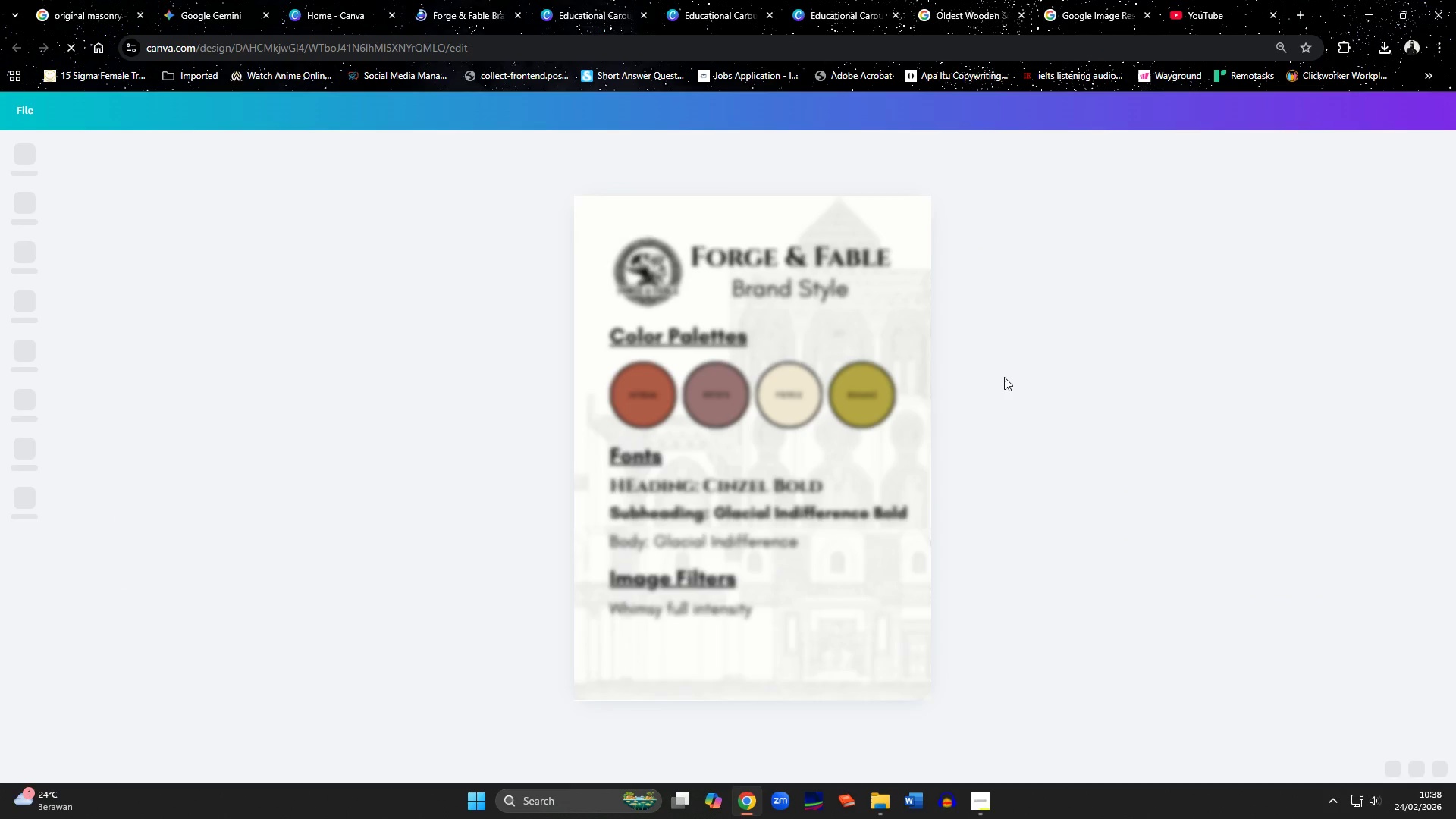 
left_click([606, 21])
 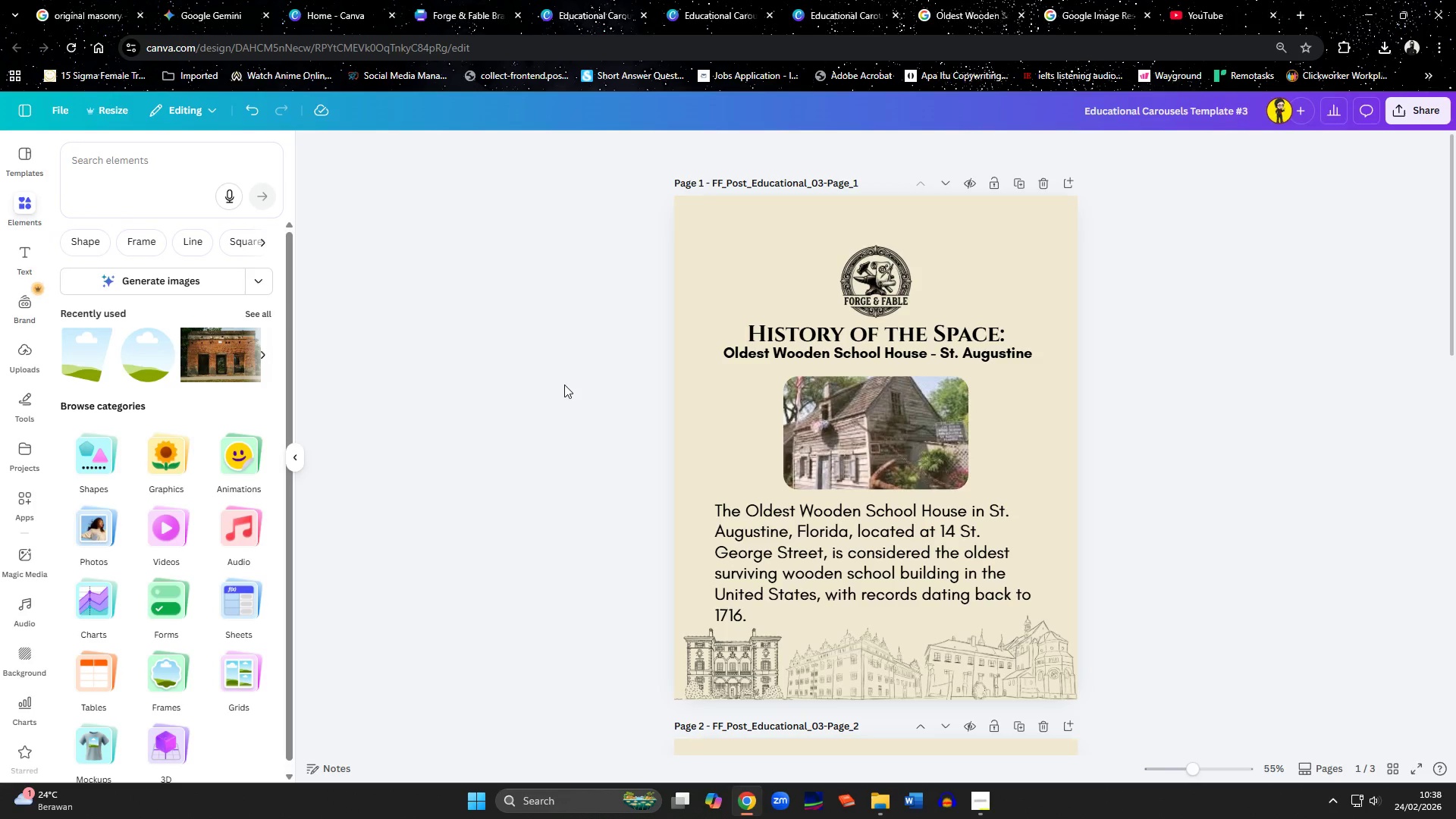 
left_click([564, 384])
 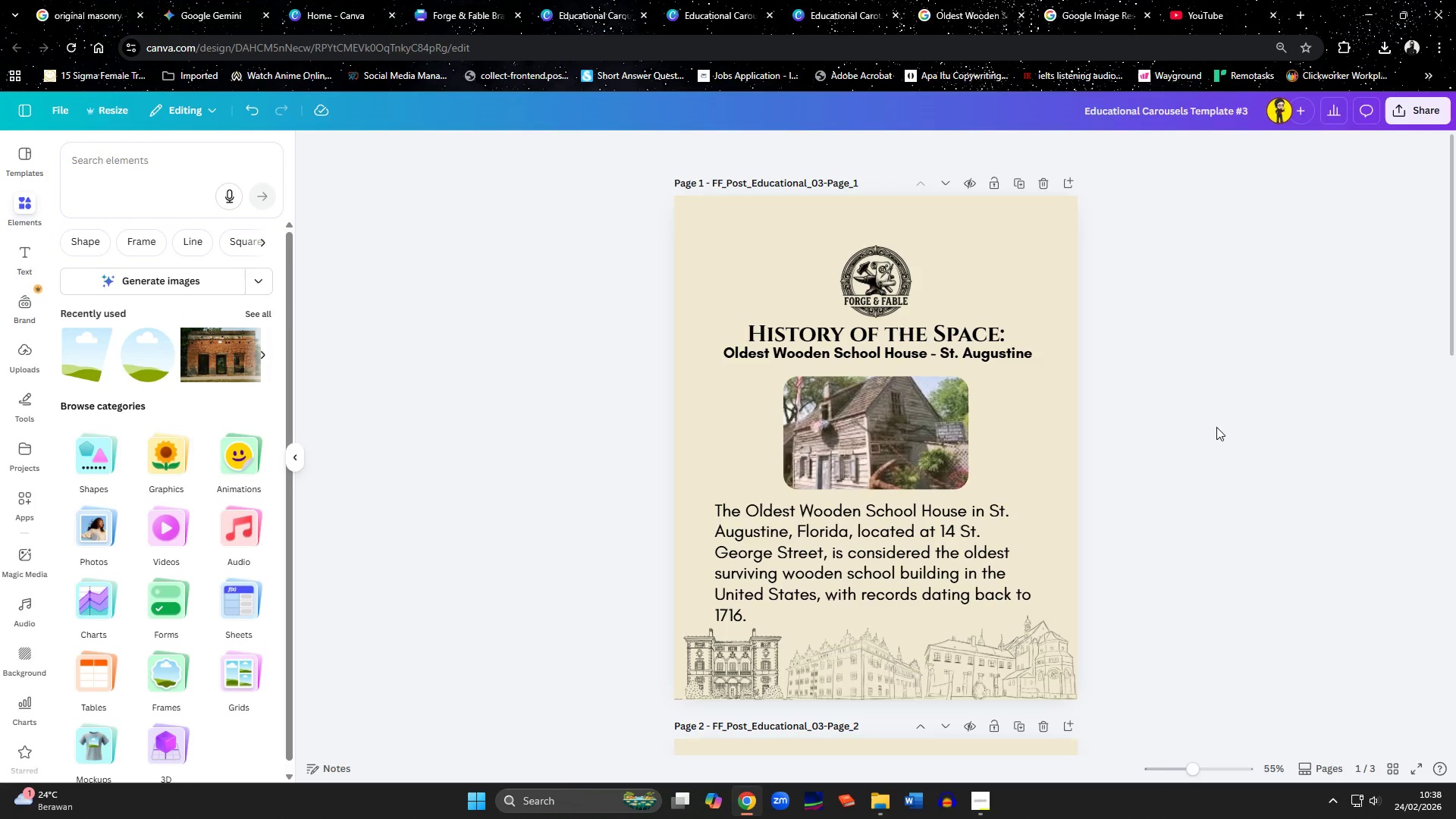 
scroll: coordinate [1216, 427], scroll_direction: down, amount: 7.0
 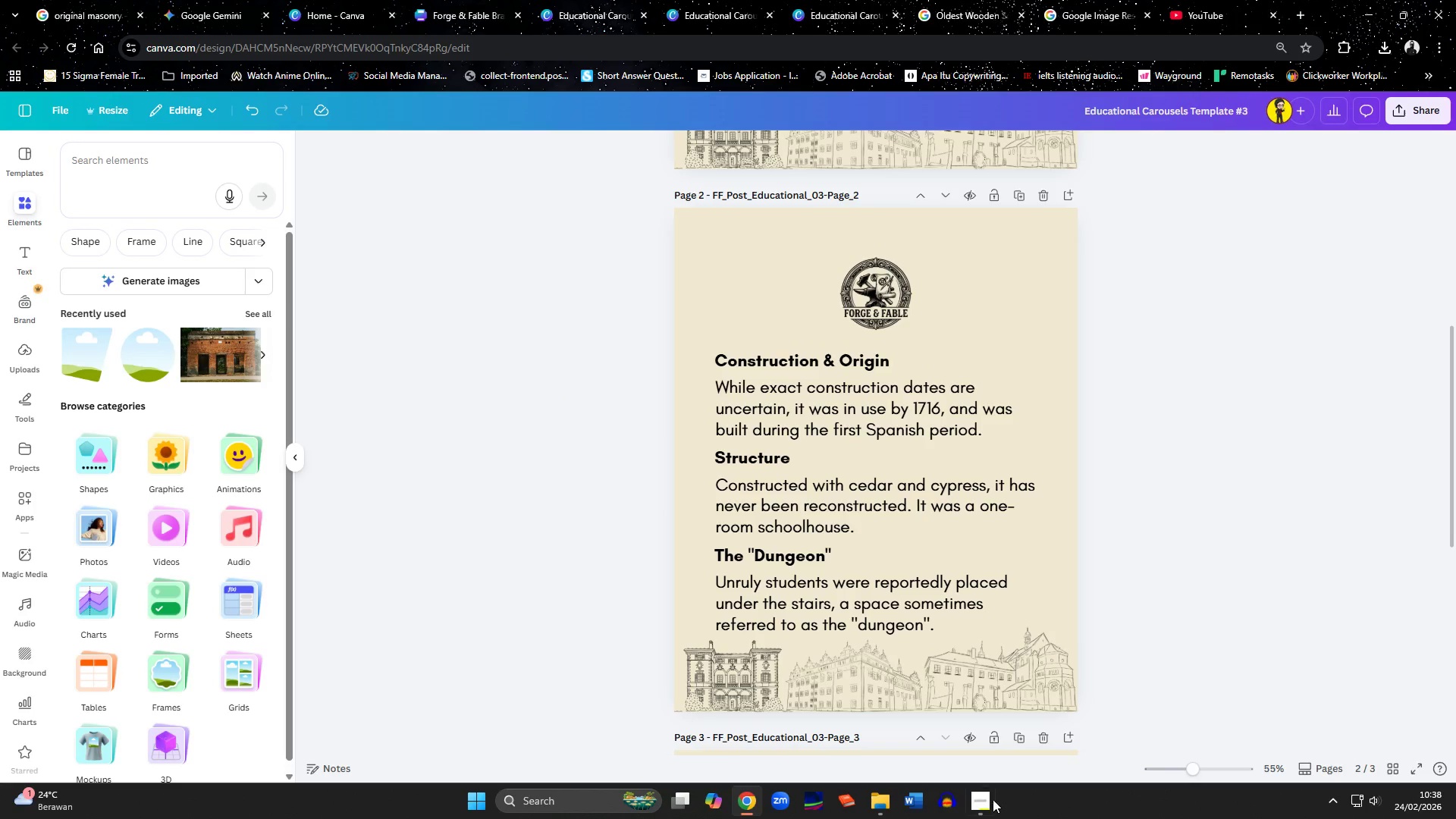 
left_click([985, 802])